 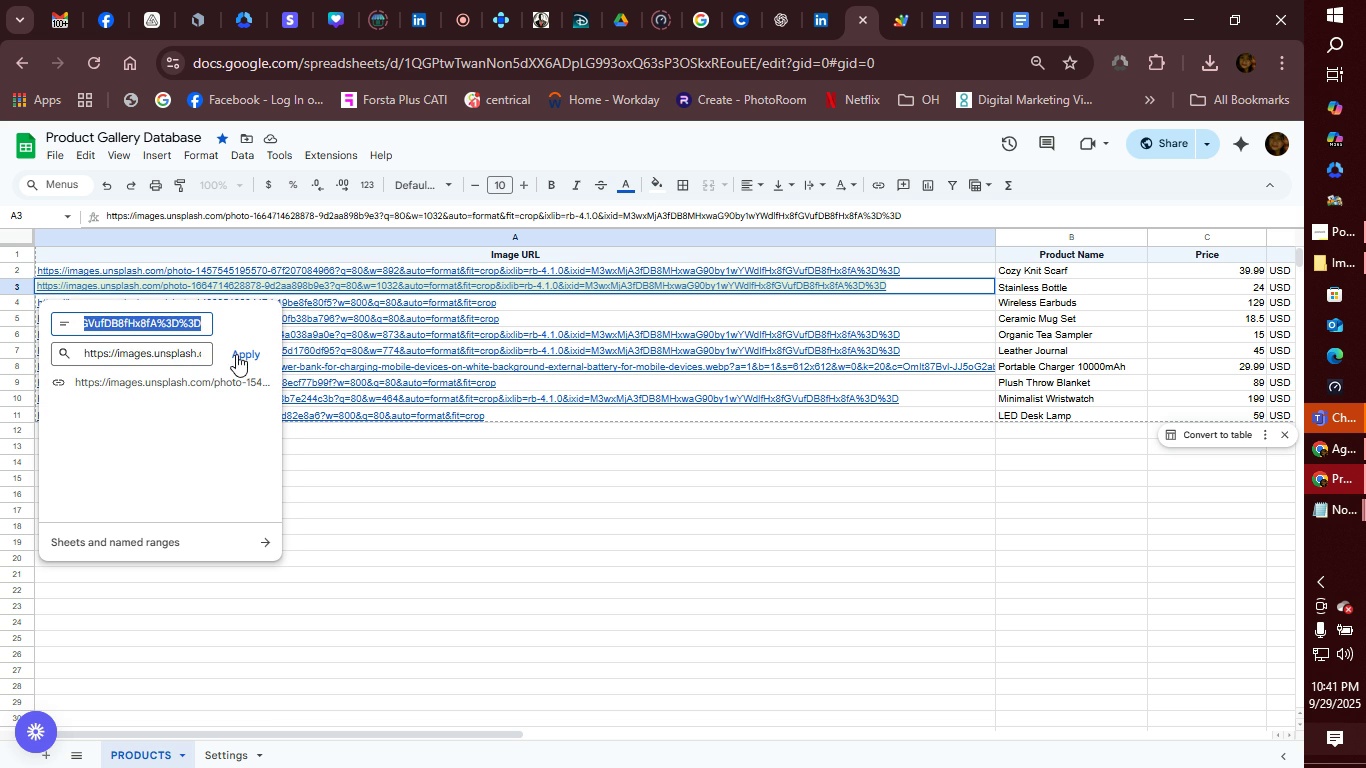 
double_click([183, 352])
 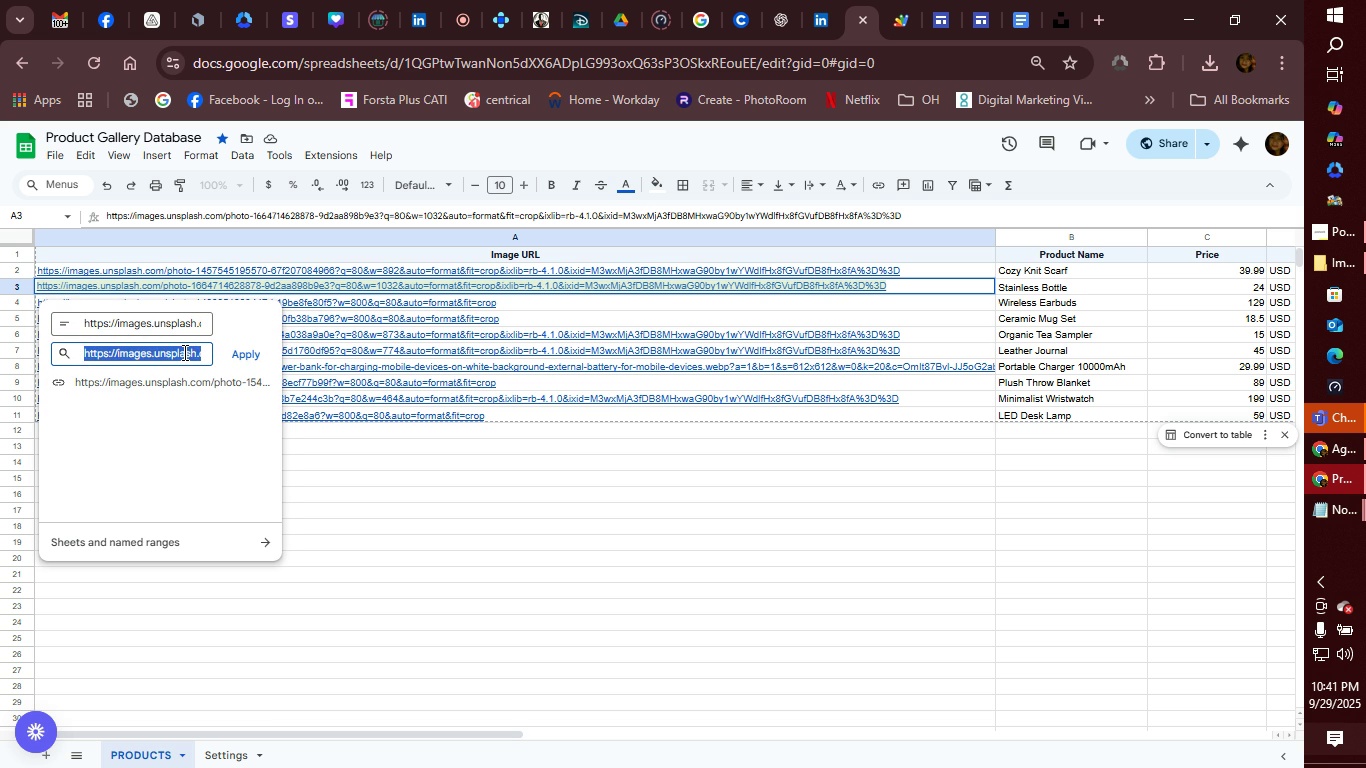 
triple_click([183, 352])
 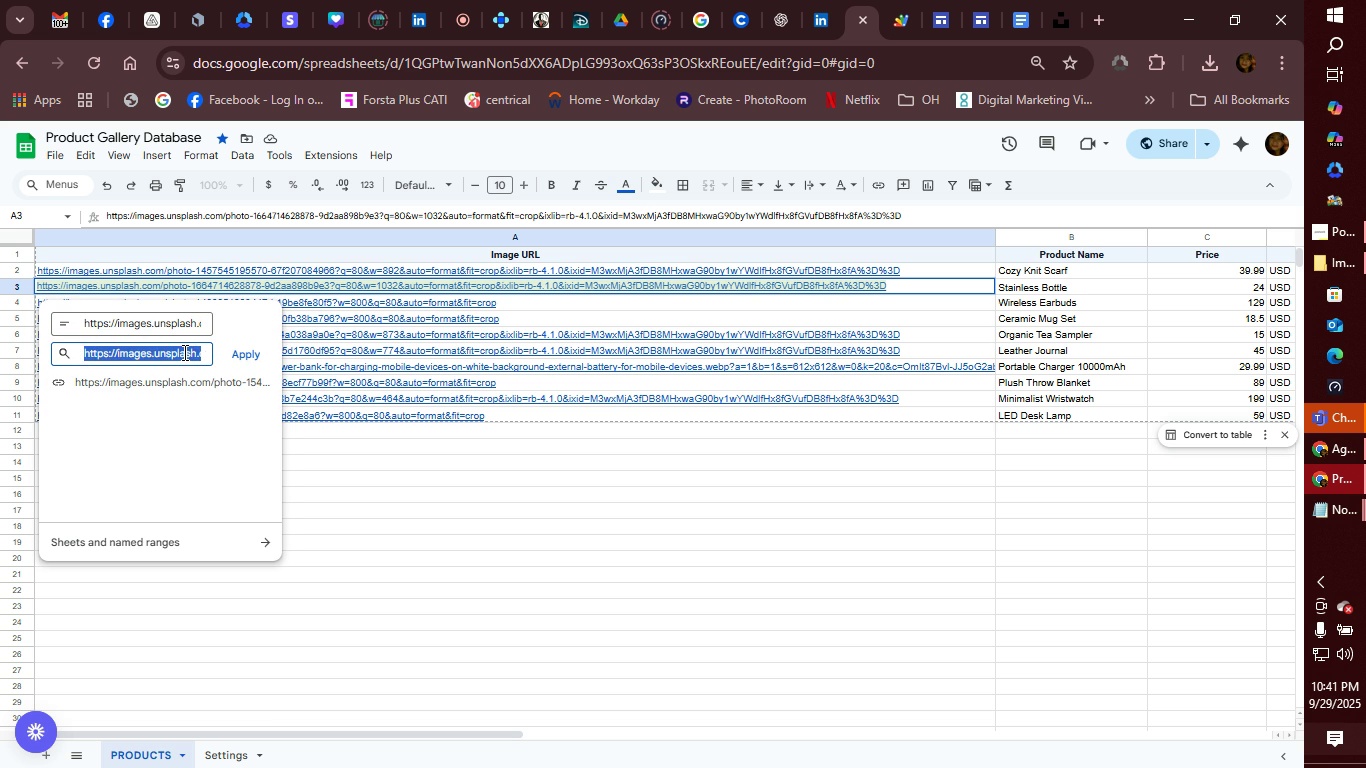 
triple_click([183, 352])
 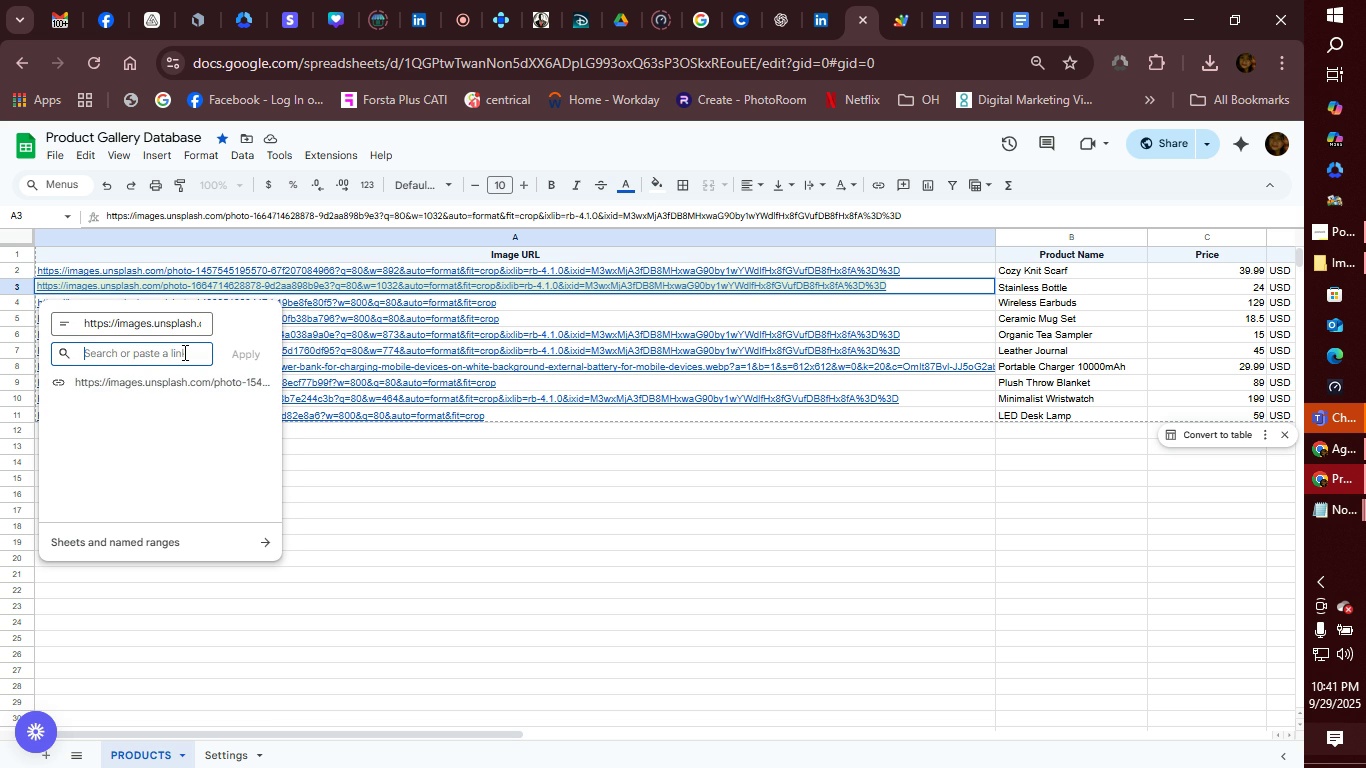 
key(Backspace)